 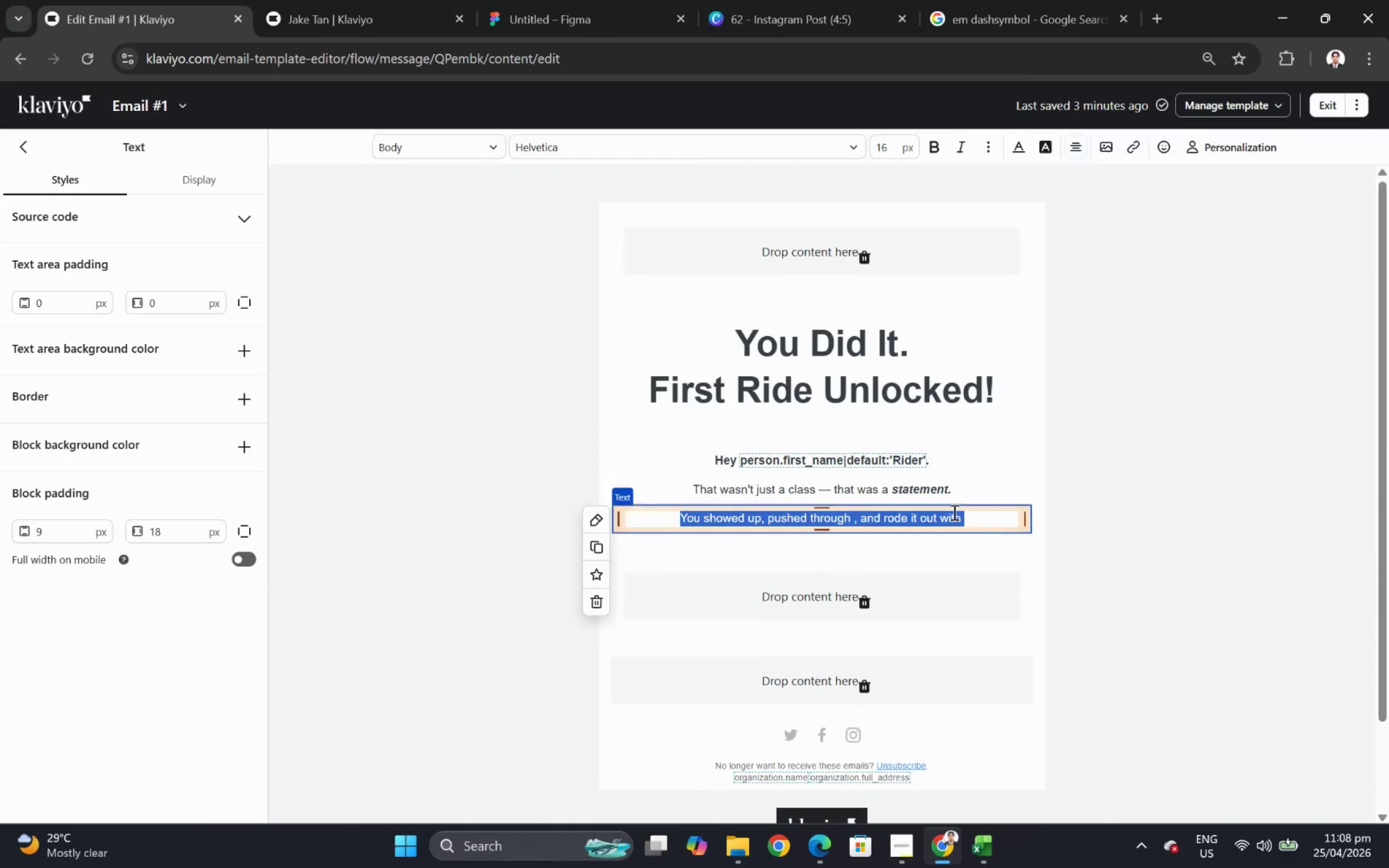 
double_click([969, 515])
 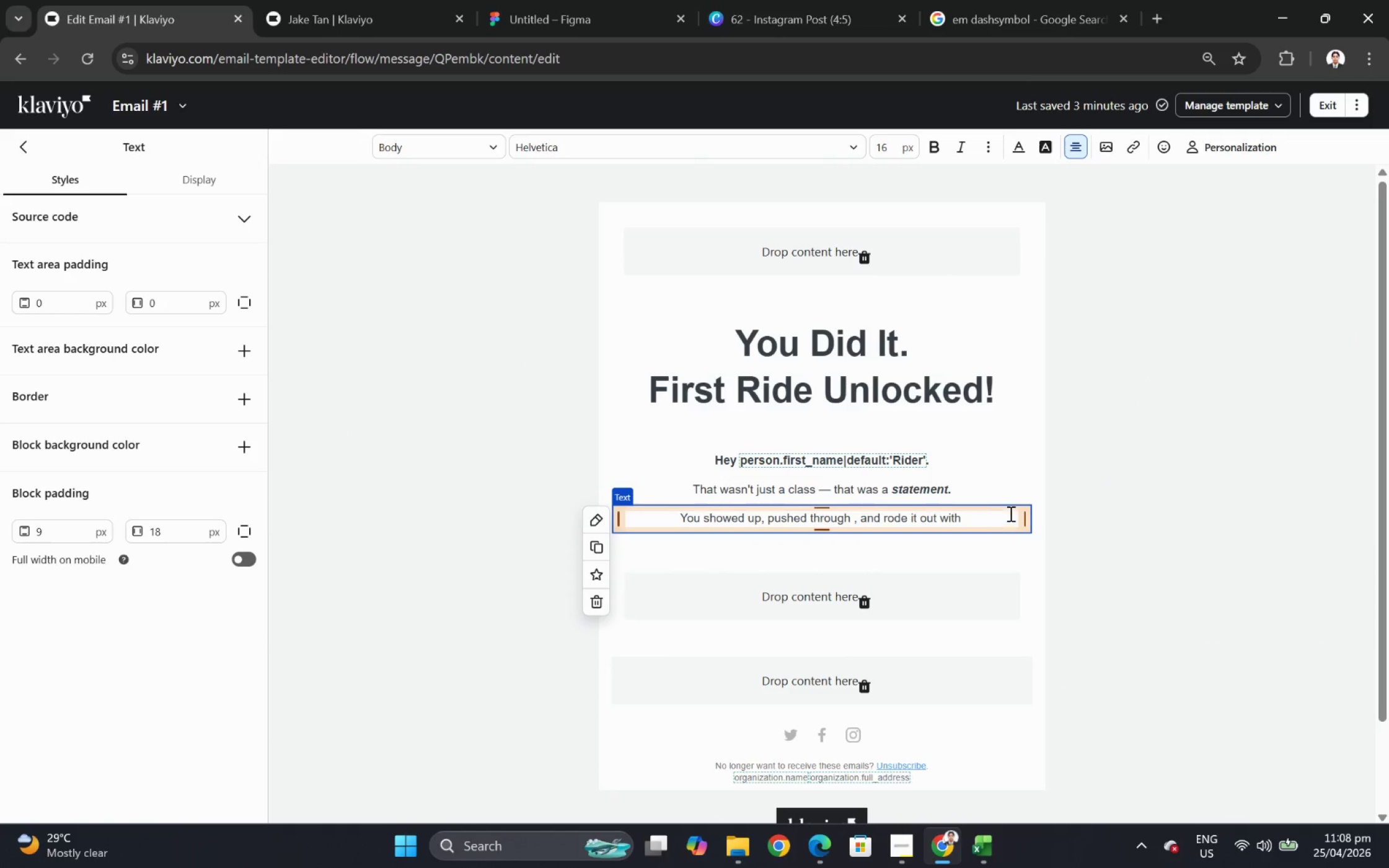 
key(Control+V)
 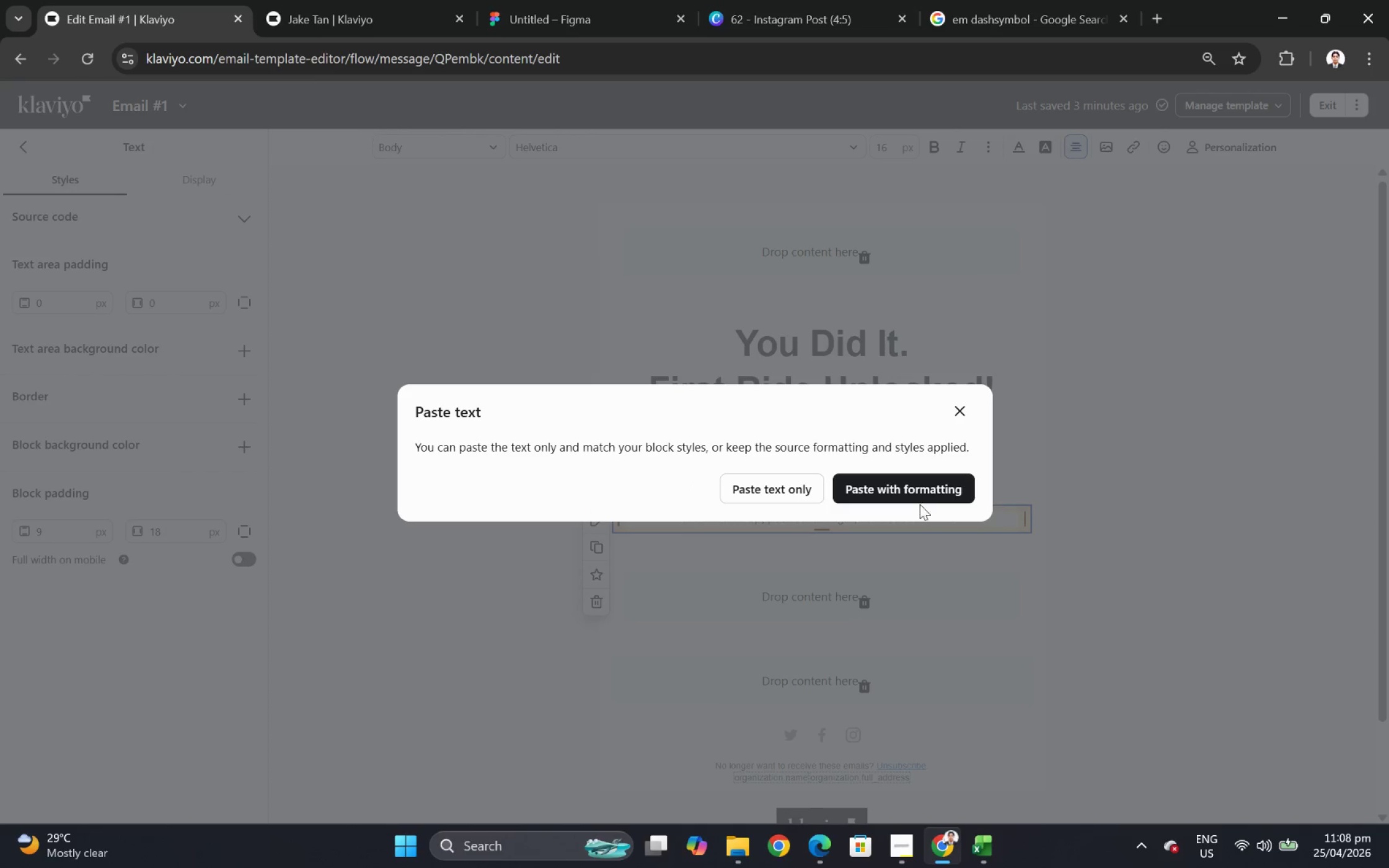 
left_click([904, 488])
 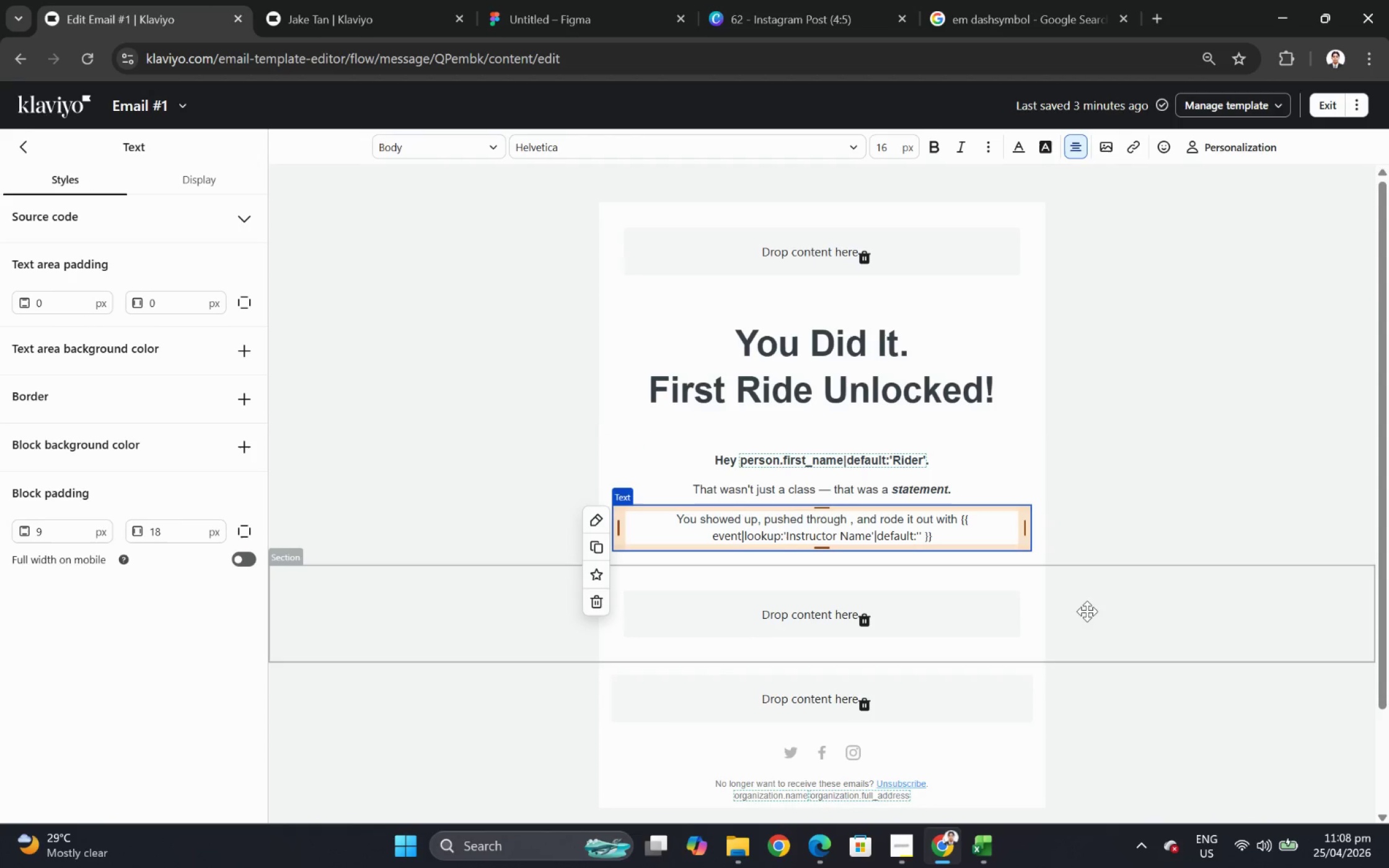 
left_click([1091, 642])
 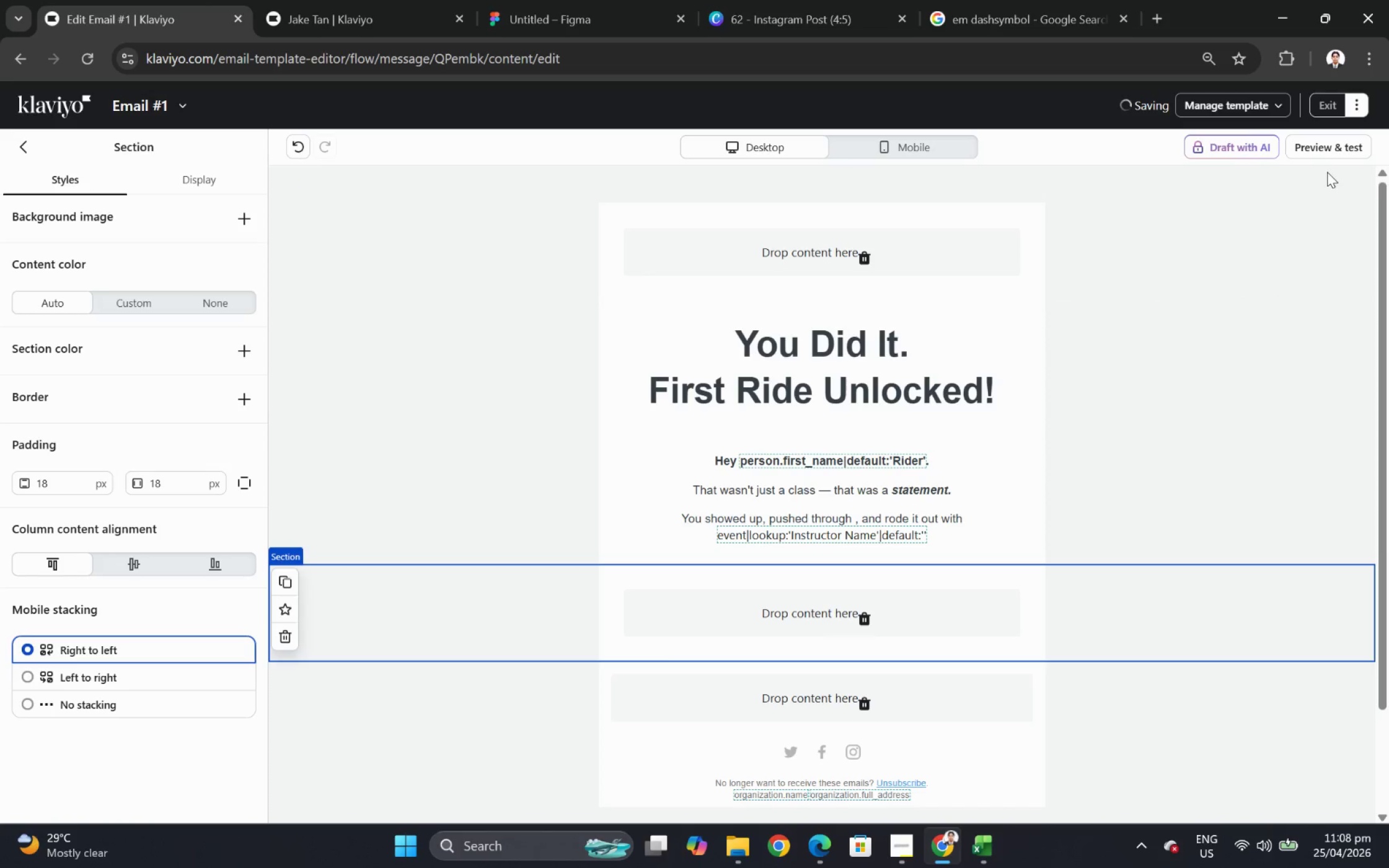 
left_click([1326, 154])
 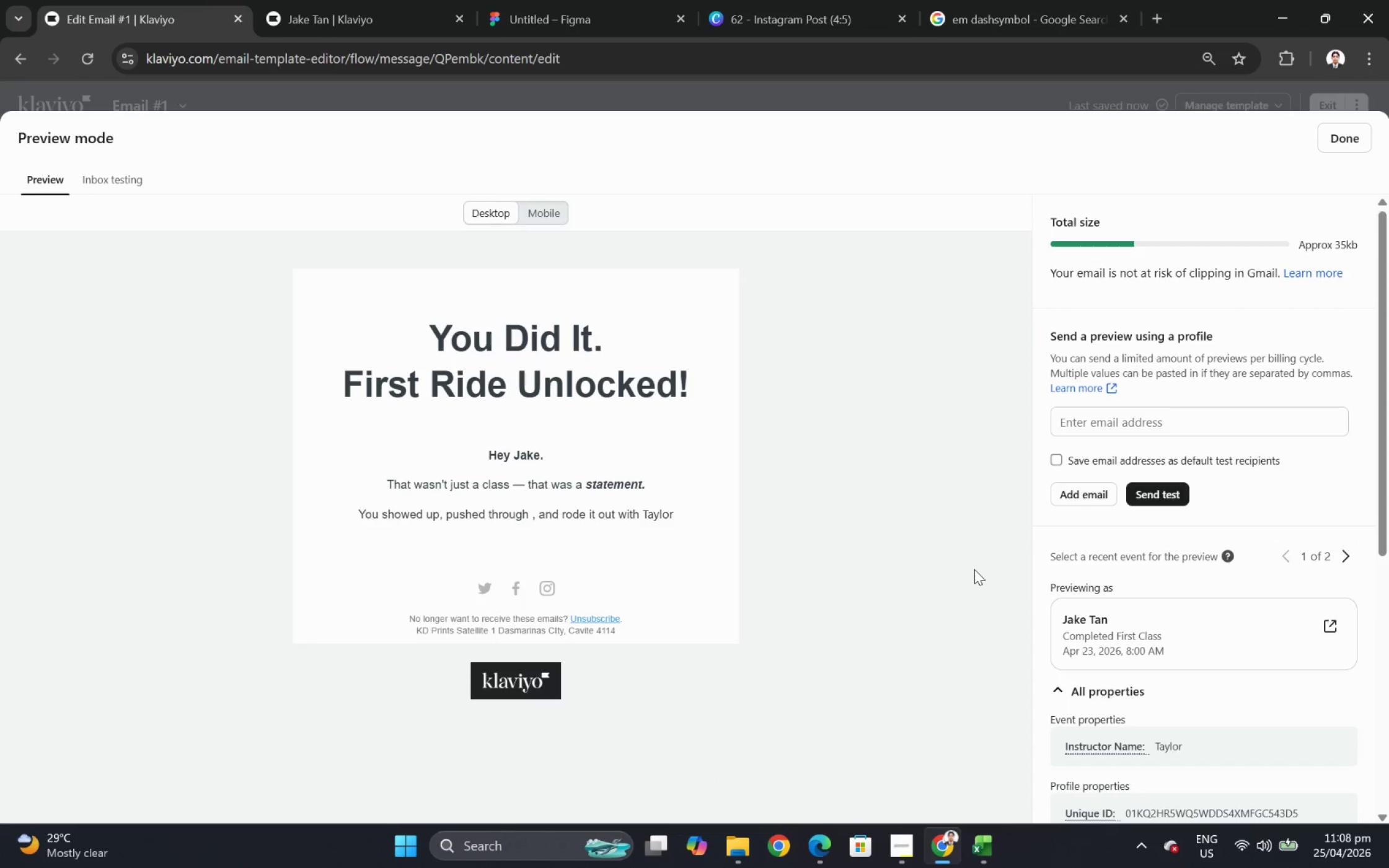 
wait(14.57)
 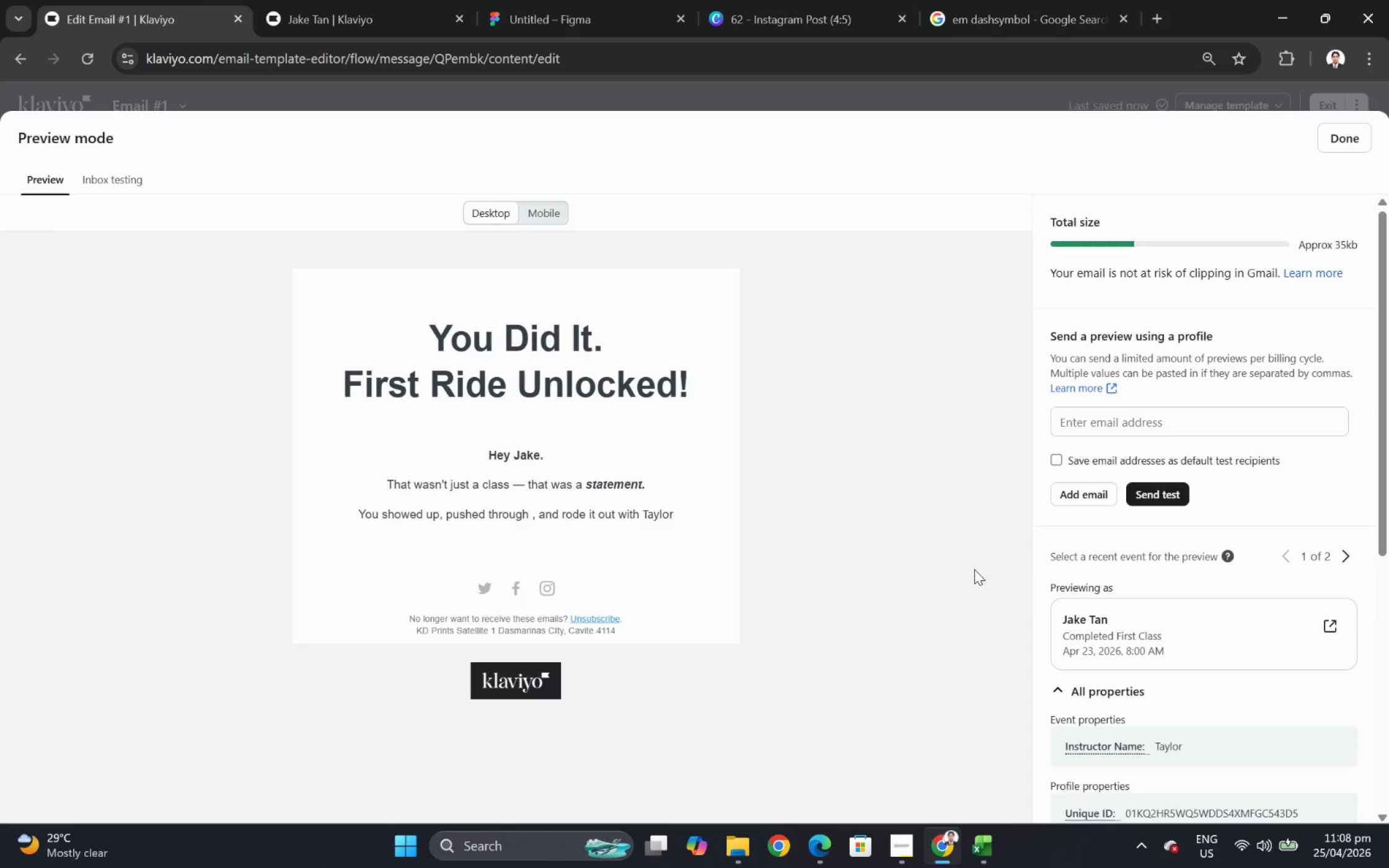 
scroll: coordinate [1239, 572], scroll_direction: down, amount: 3.0
 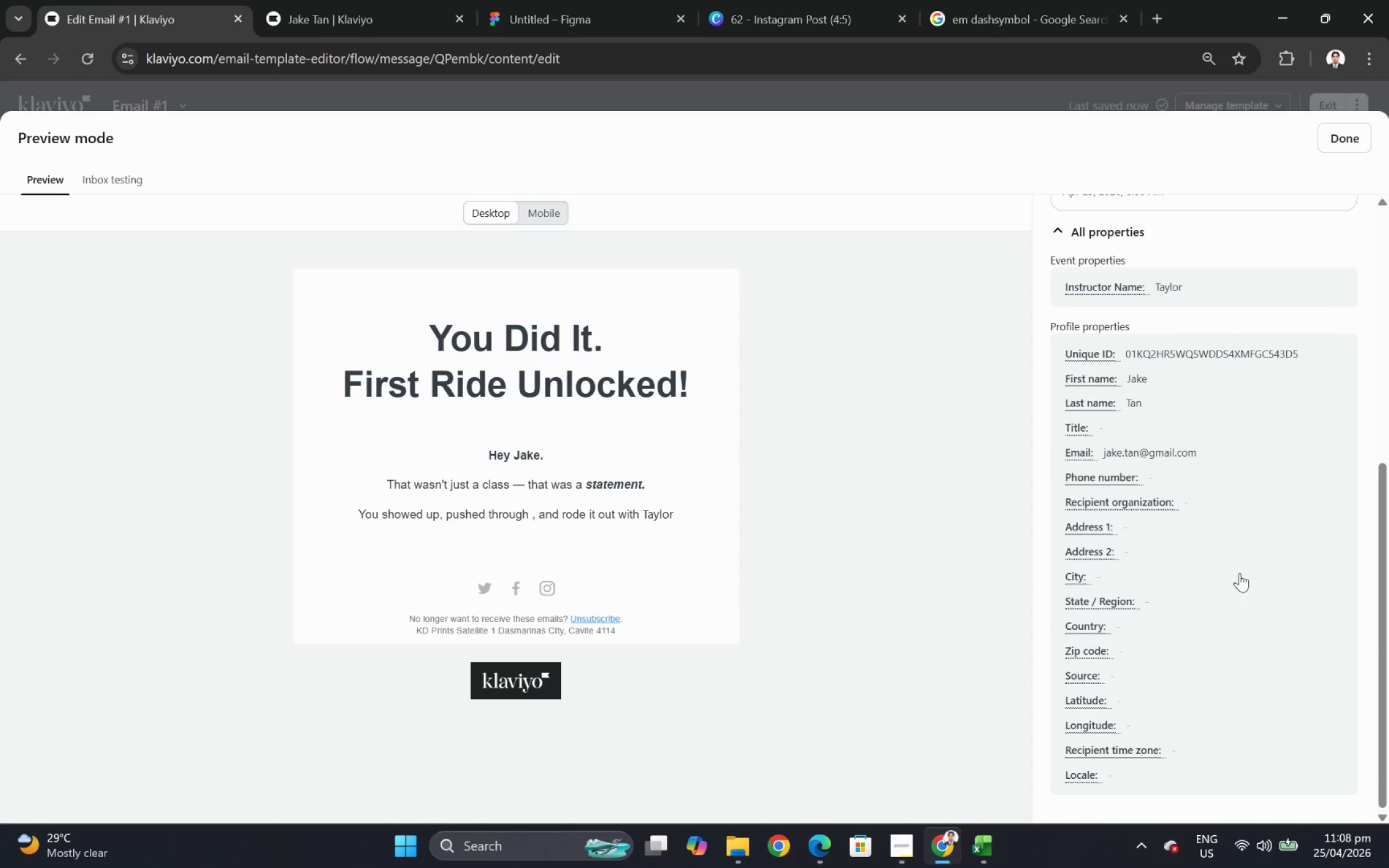 
scroll: coordinate [1239, 572], scroll_direction: up, amount: 3.0
 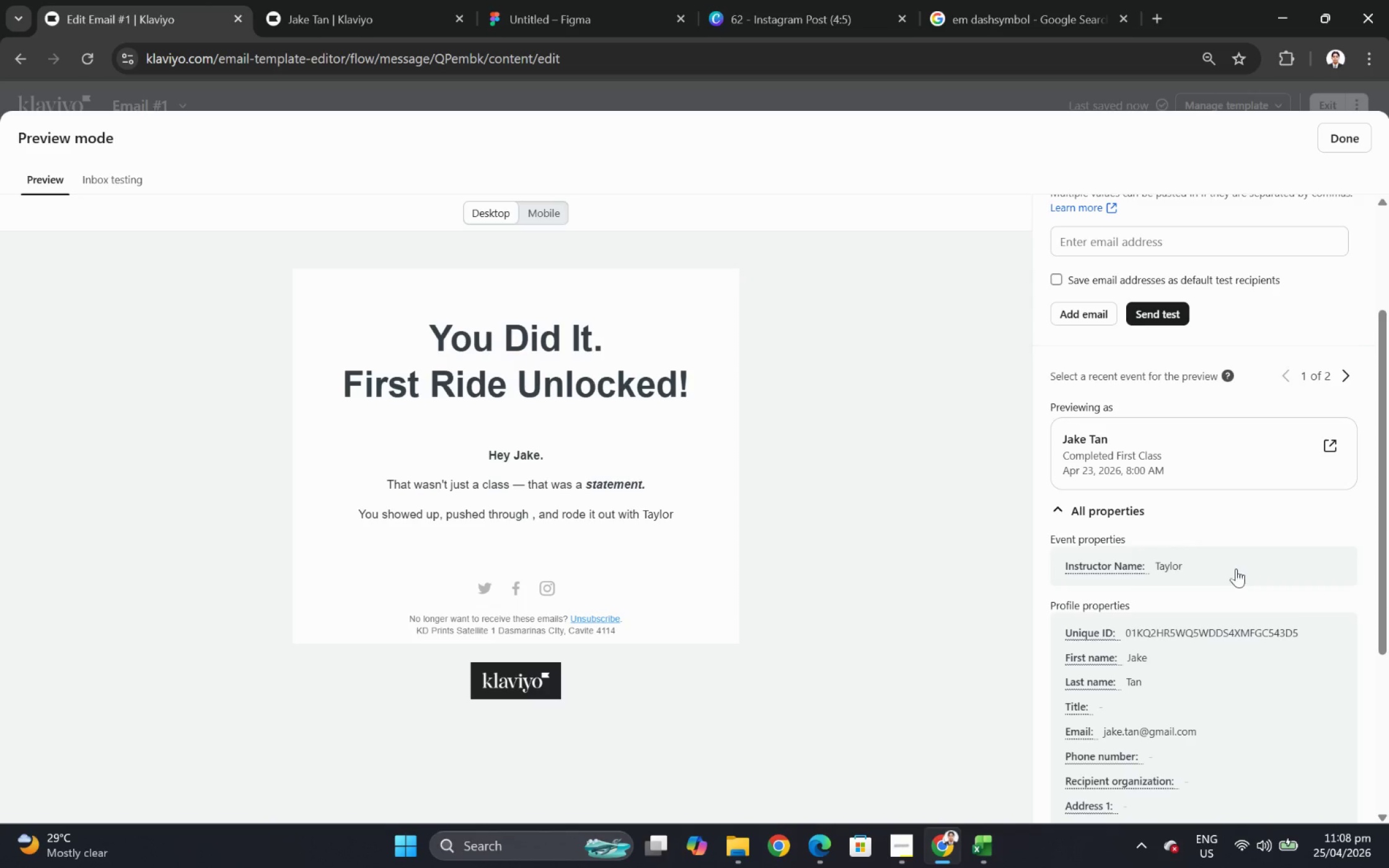 
scroll: coordinate [1274, 577], scroll_direction: none, amount: 0.0
 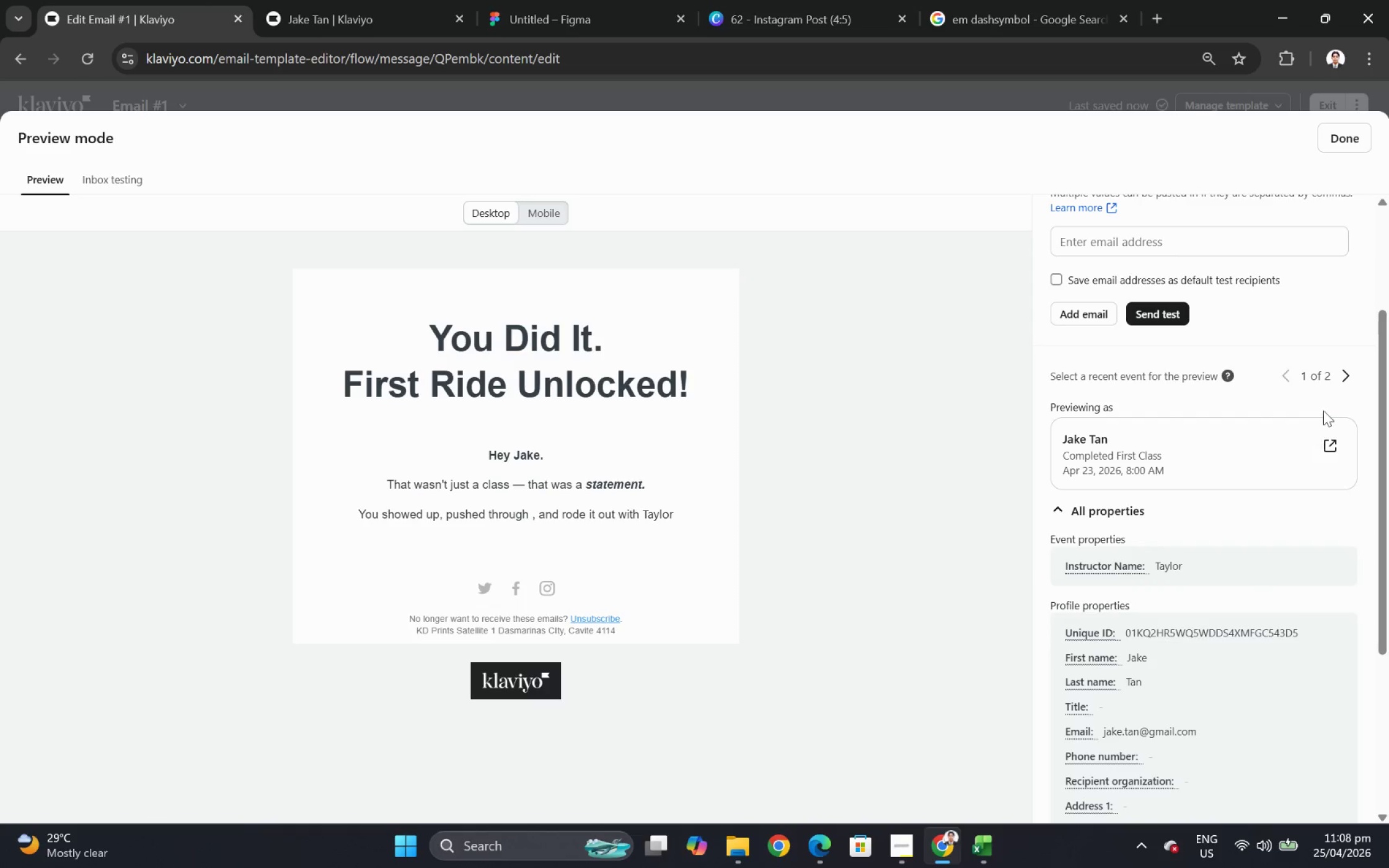 
left_click([1347, 379])
 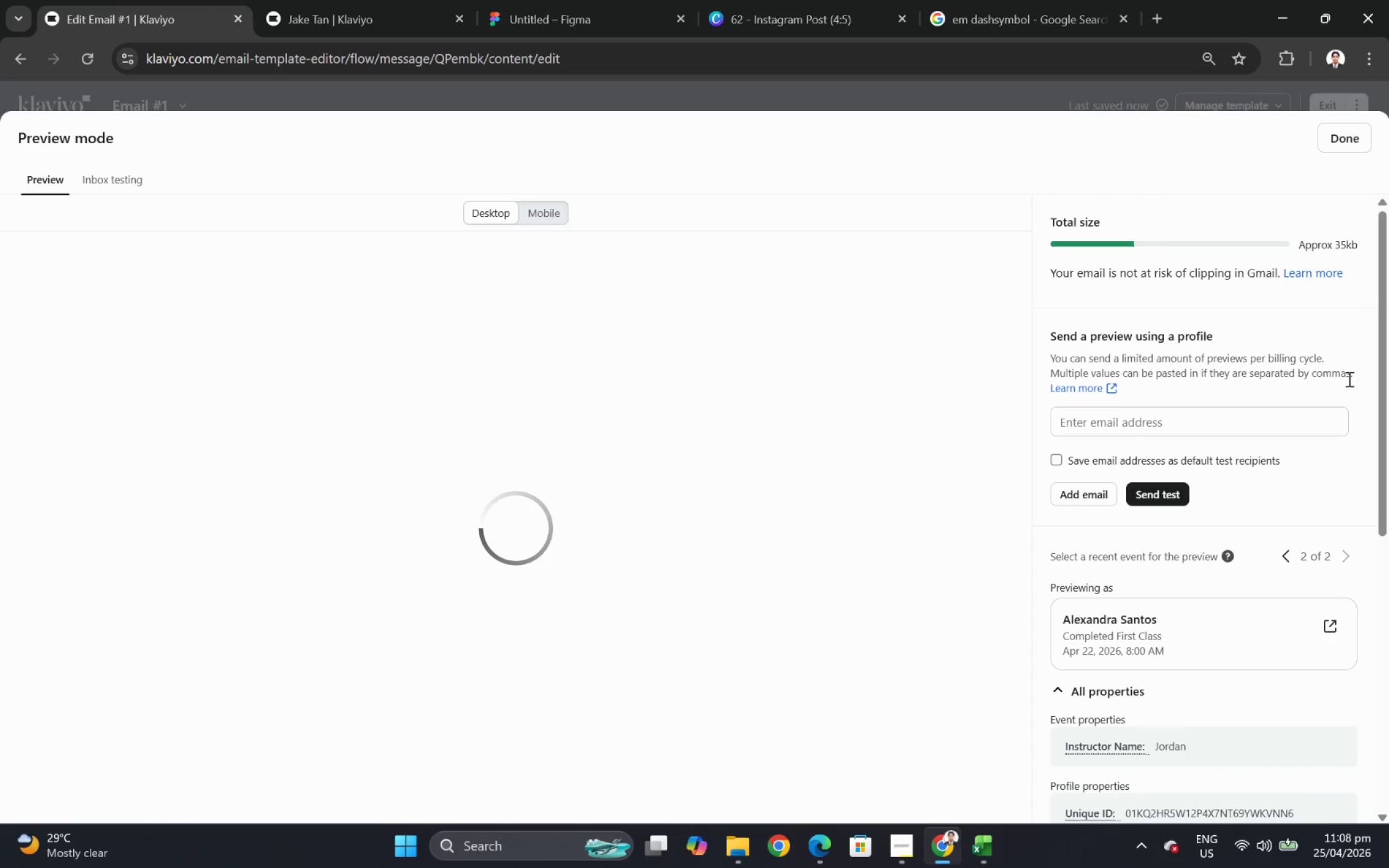 
scroll: coordinate [1318, 506], scroll_direction: down, amount: 4.0
 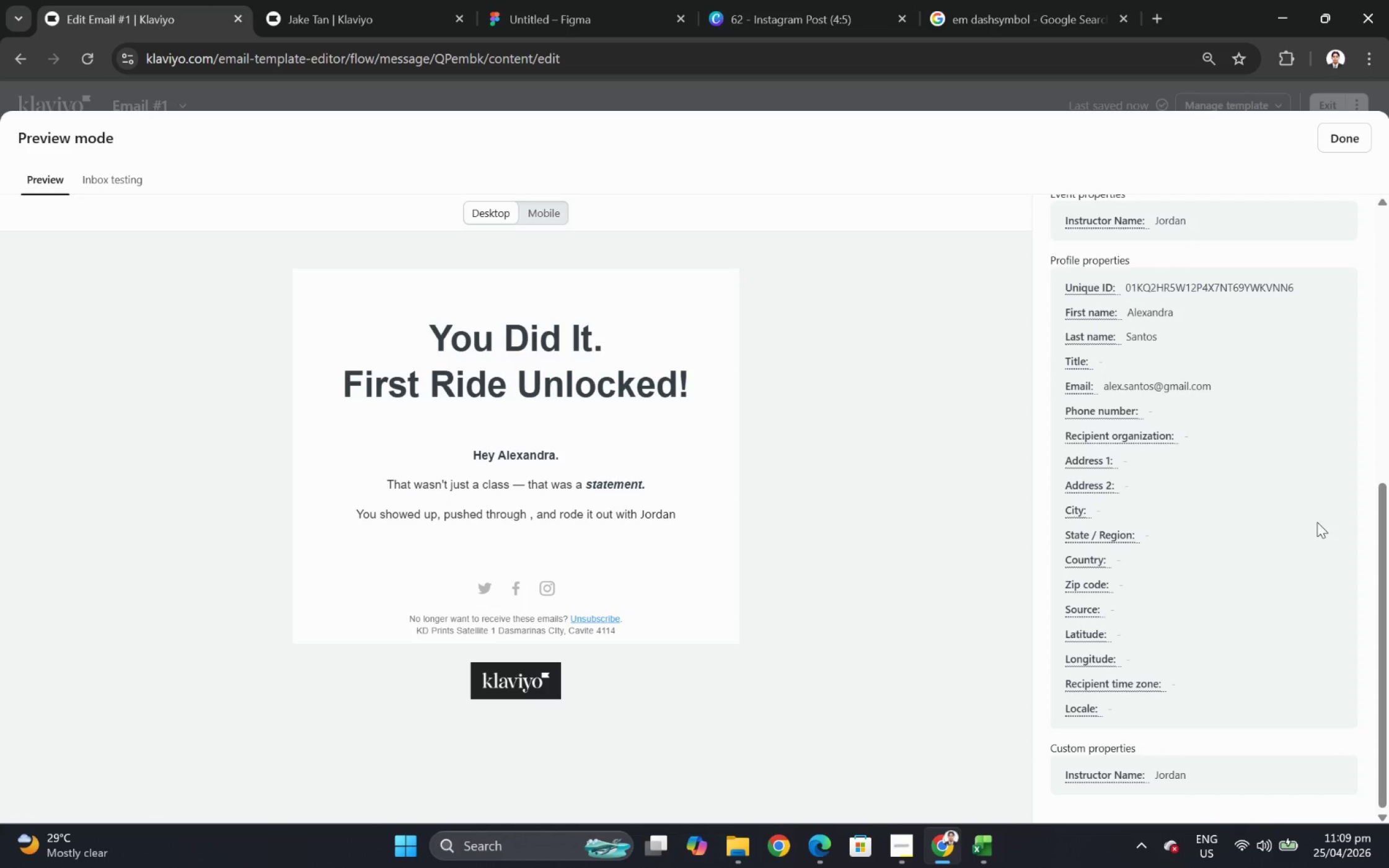 
wait(7.04)
 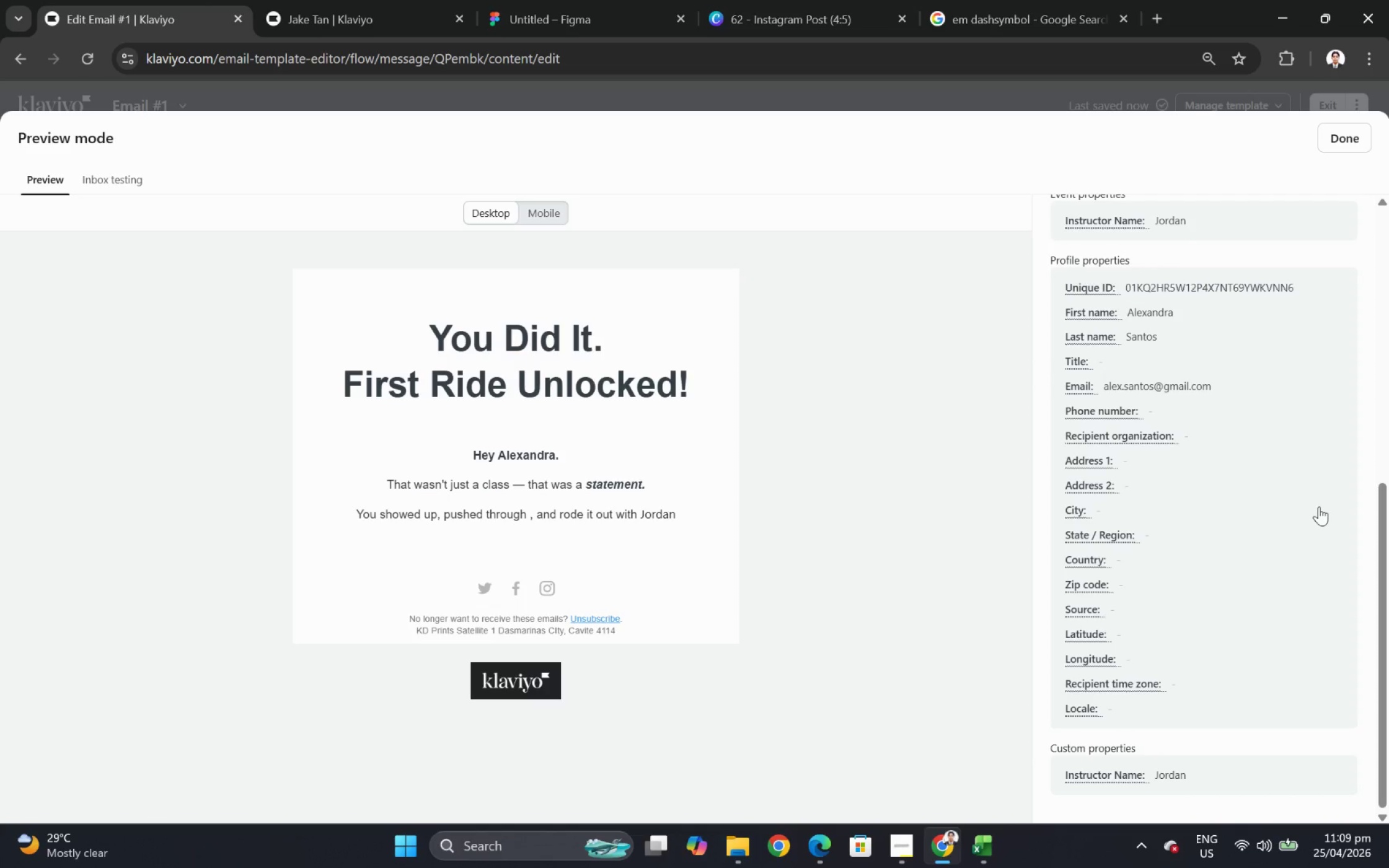 
scroll: coordinate [1316, 522], scroll_direction: up, amount: 4.0
 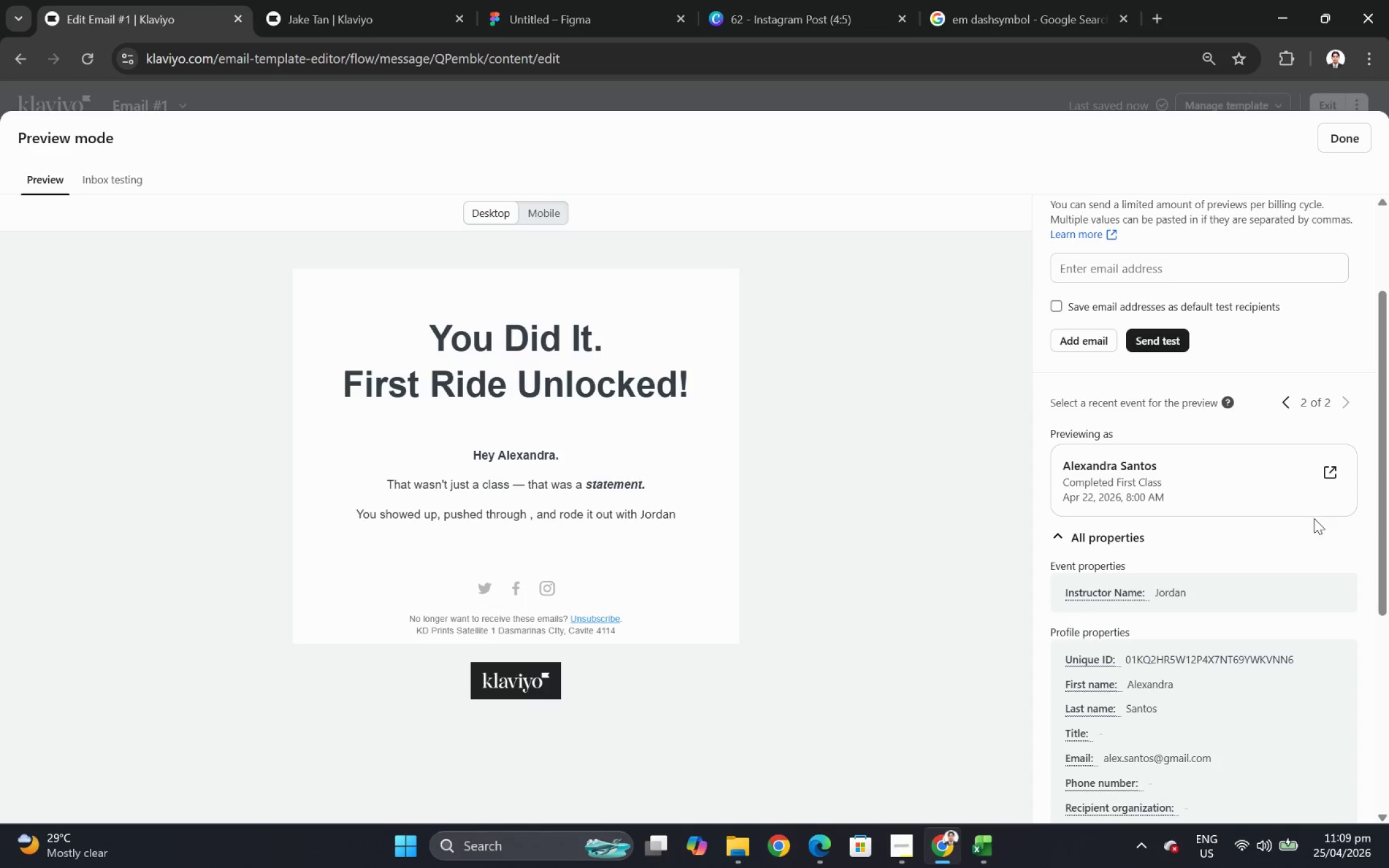 
wait(7.28)
 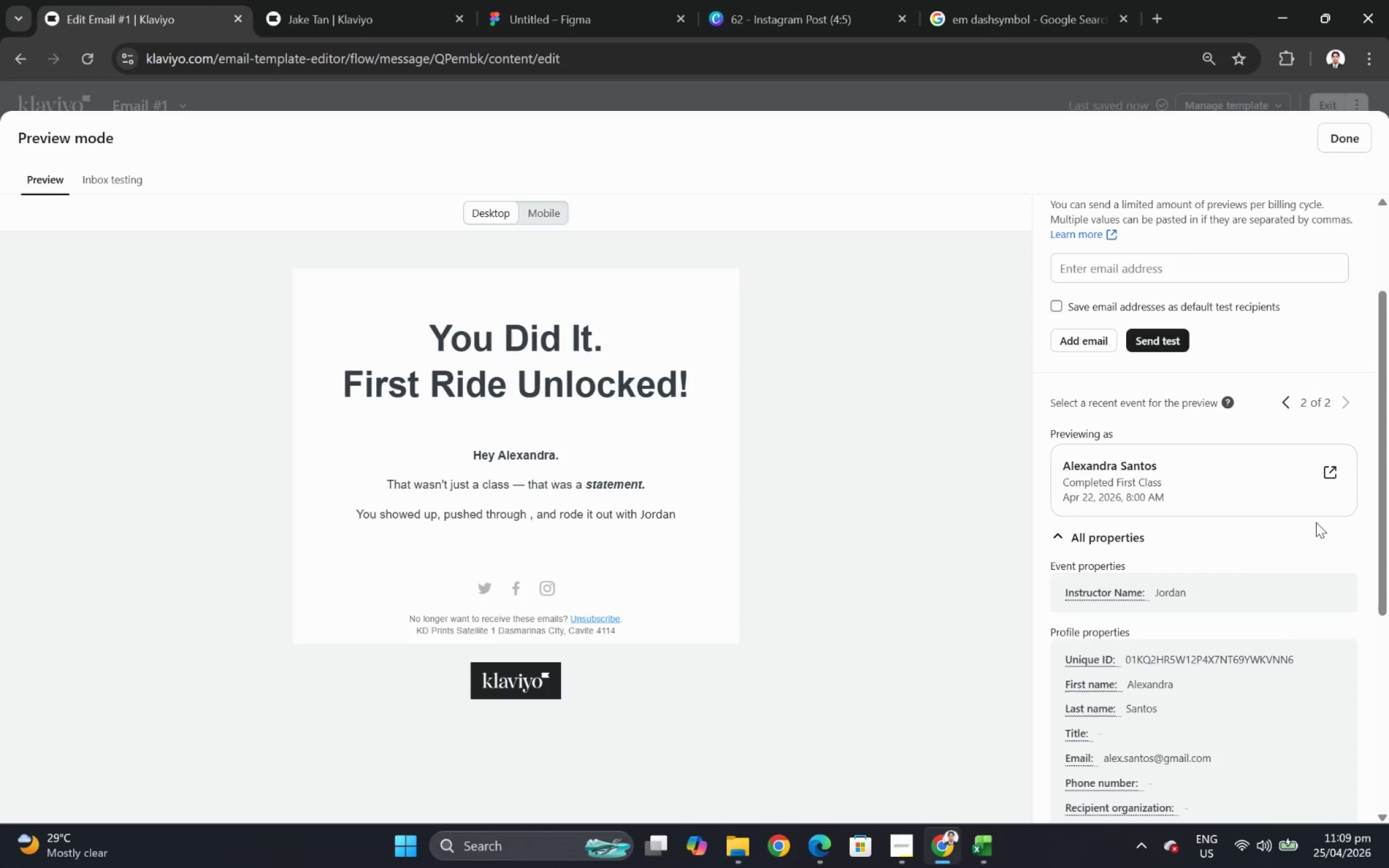 
scroll: coordinate [1313, 518], scroll_direction: down, amount: 5.0
 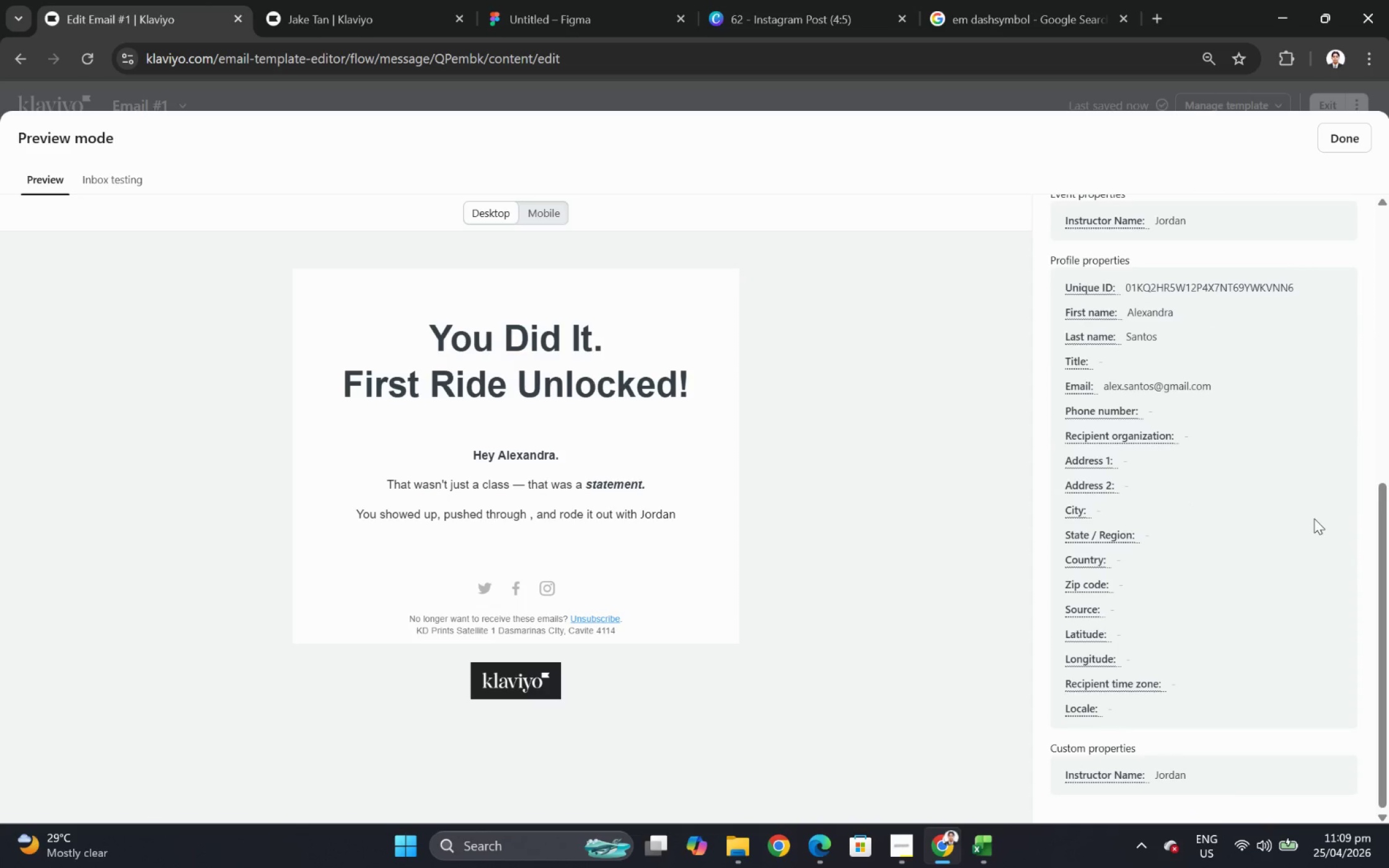 
scroll: coordinate [1313, 518], scroll_direction: up, amount: 3.0
 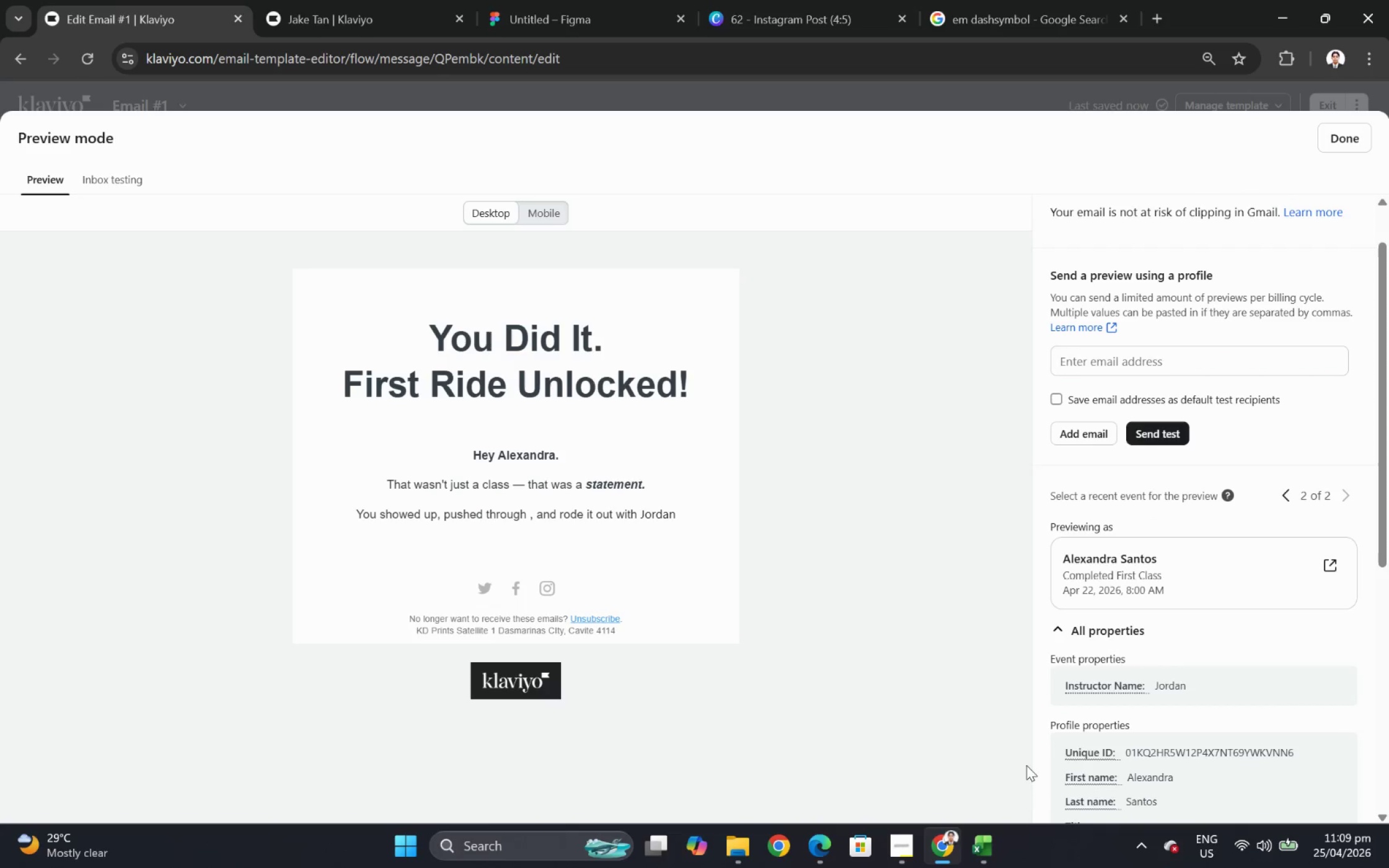 
left_click([906, 843])